 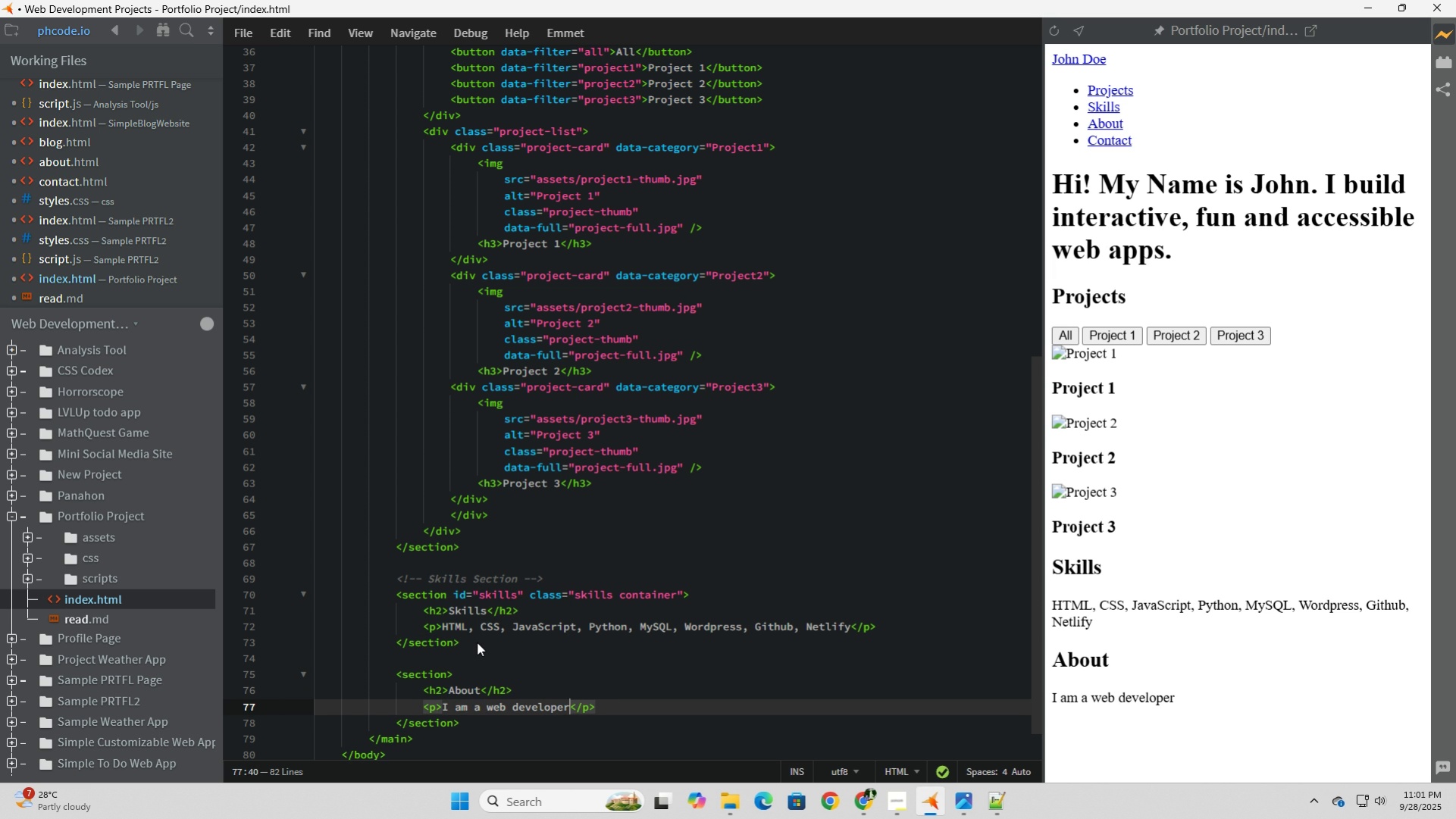 
type(, passionate aboouit)
key(Backspace)
key(Backspace)
key(Backspace)
key(Backspace)
type(ut creating interactive)
 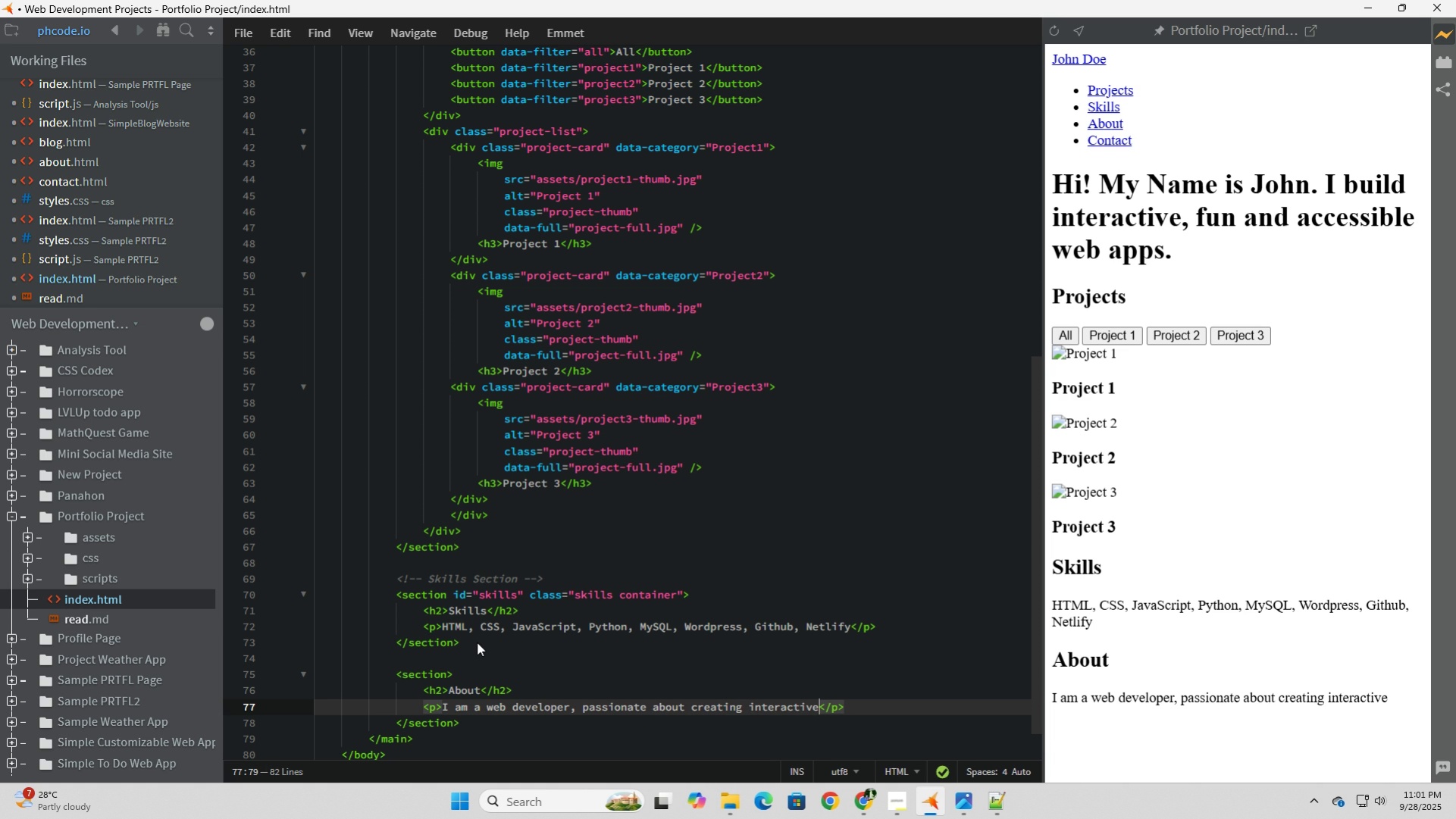 
wait(11.47)
 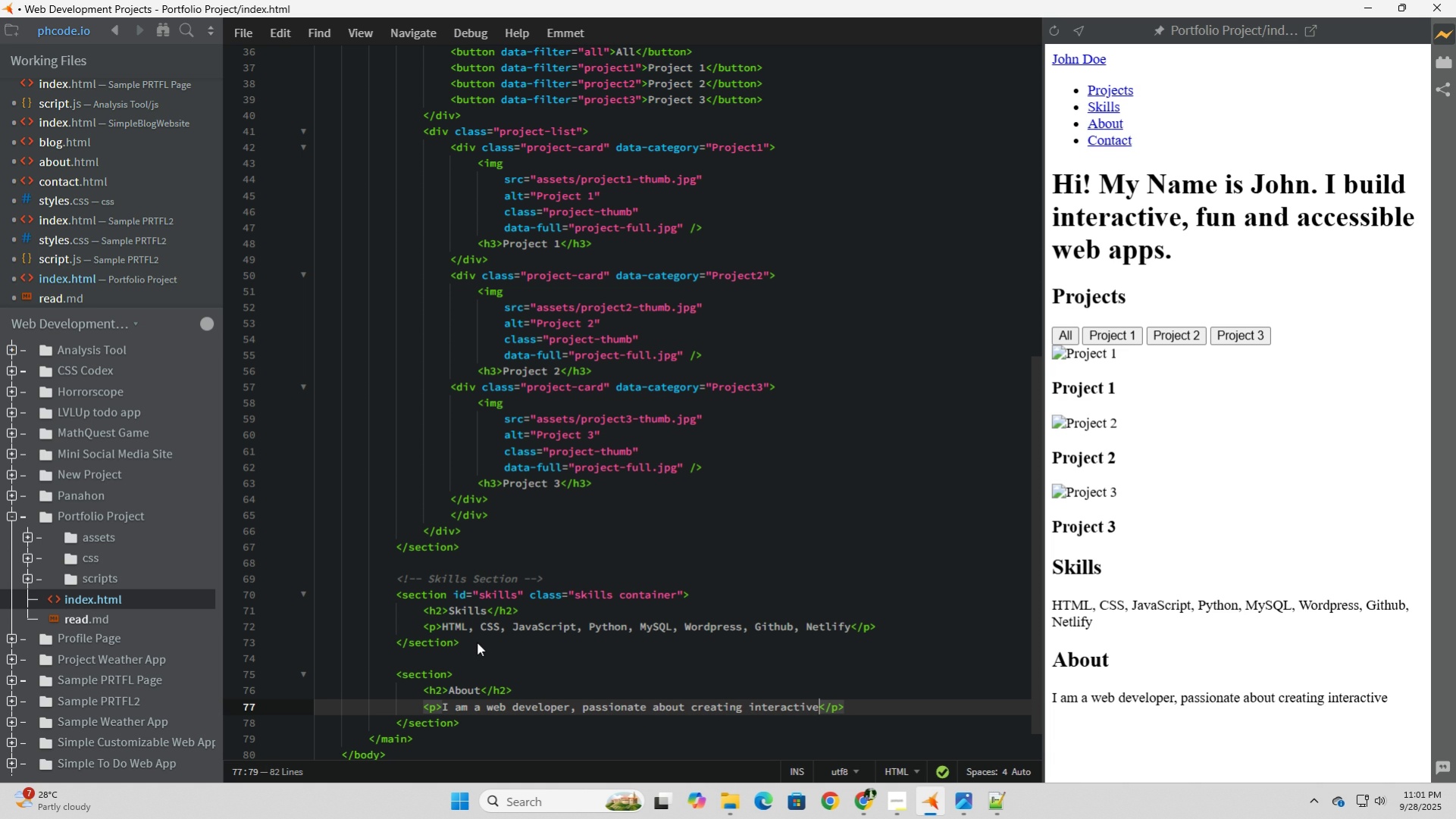 
type(, responsive and )
key(Backspace)
key(Backspace)
key(Backspace)
key(Backspace)
type(, fun and accessible )
 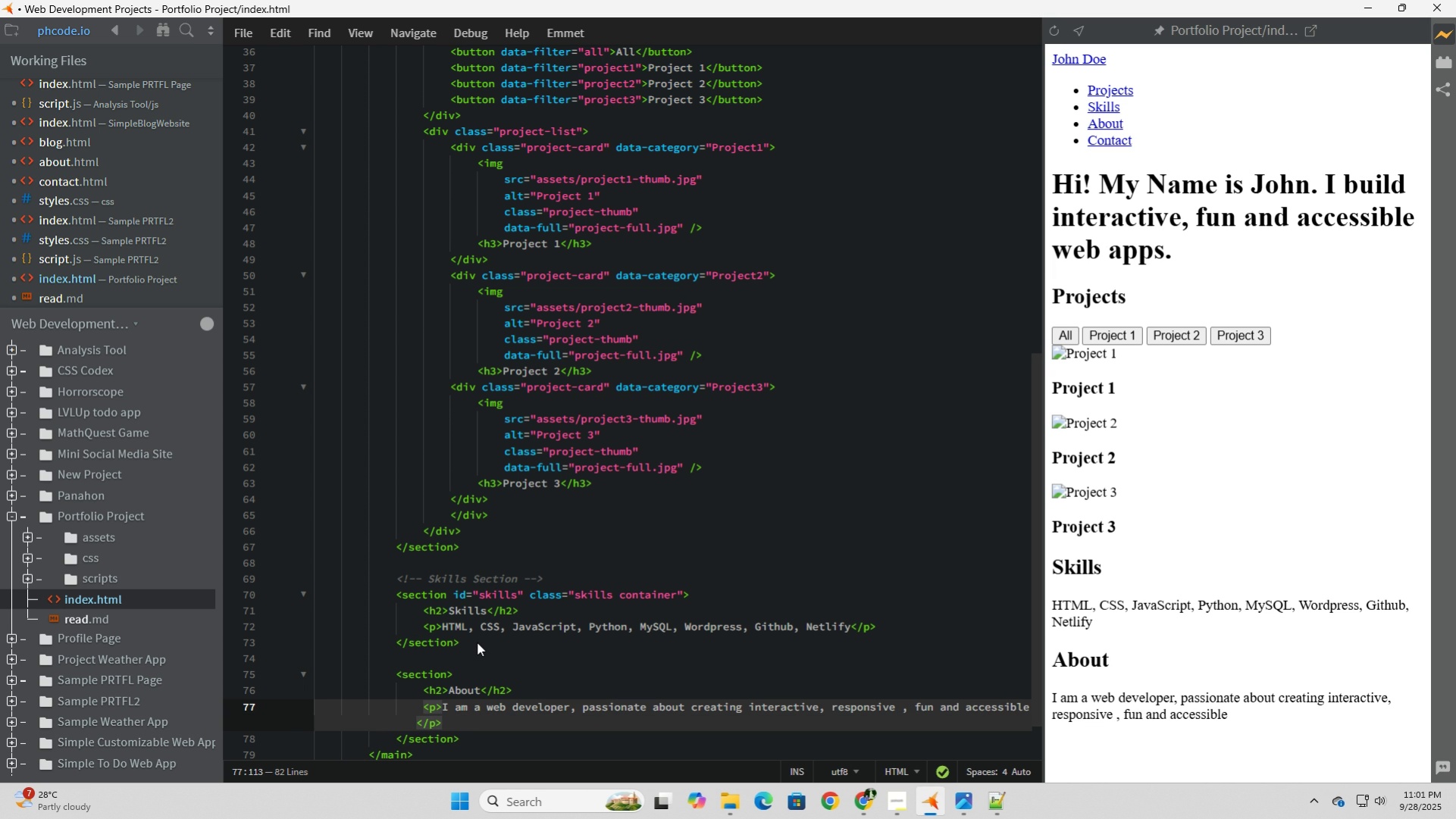 
wait(6.09)
 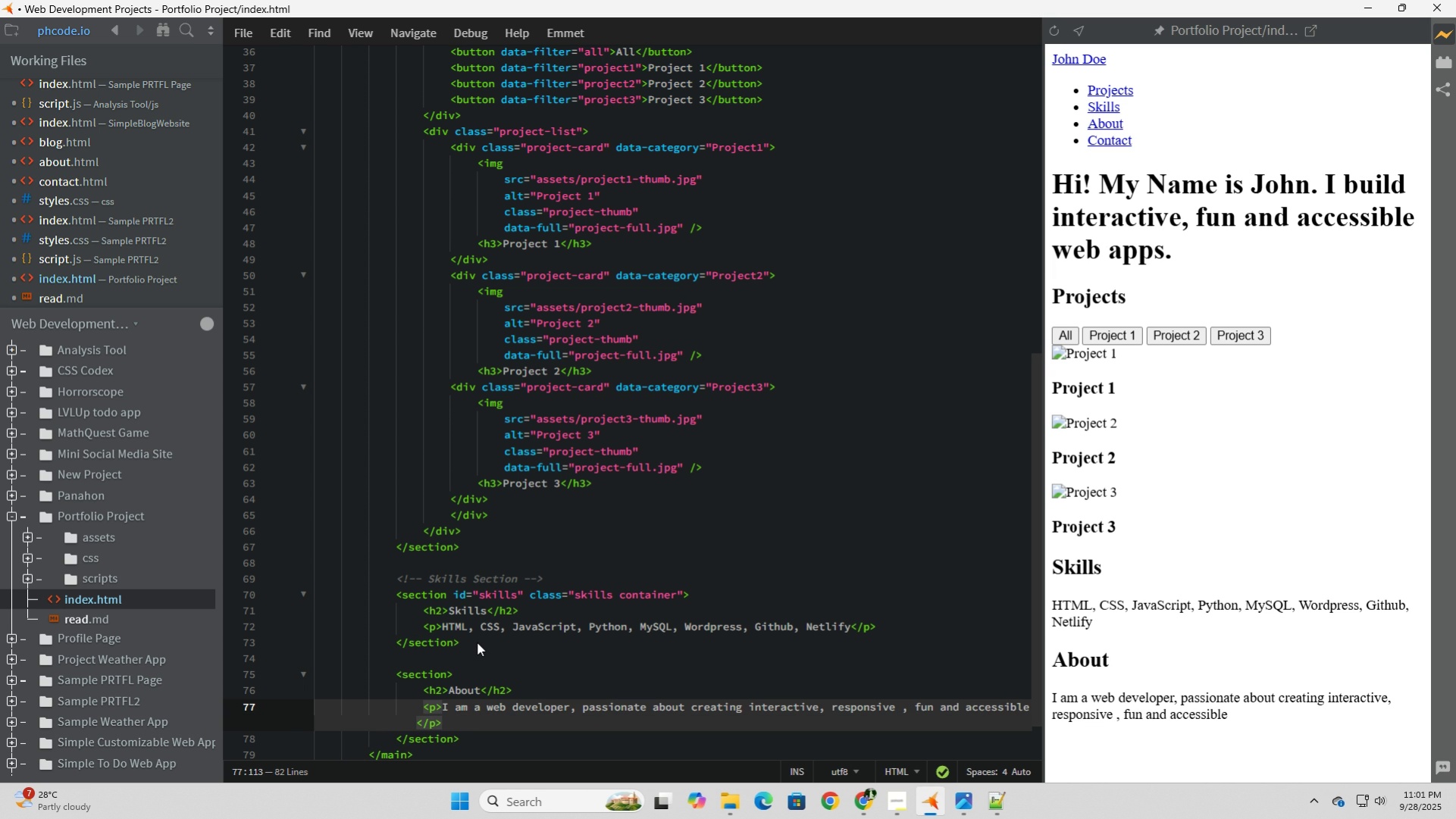 
type( applications)